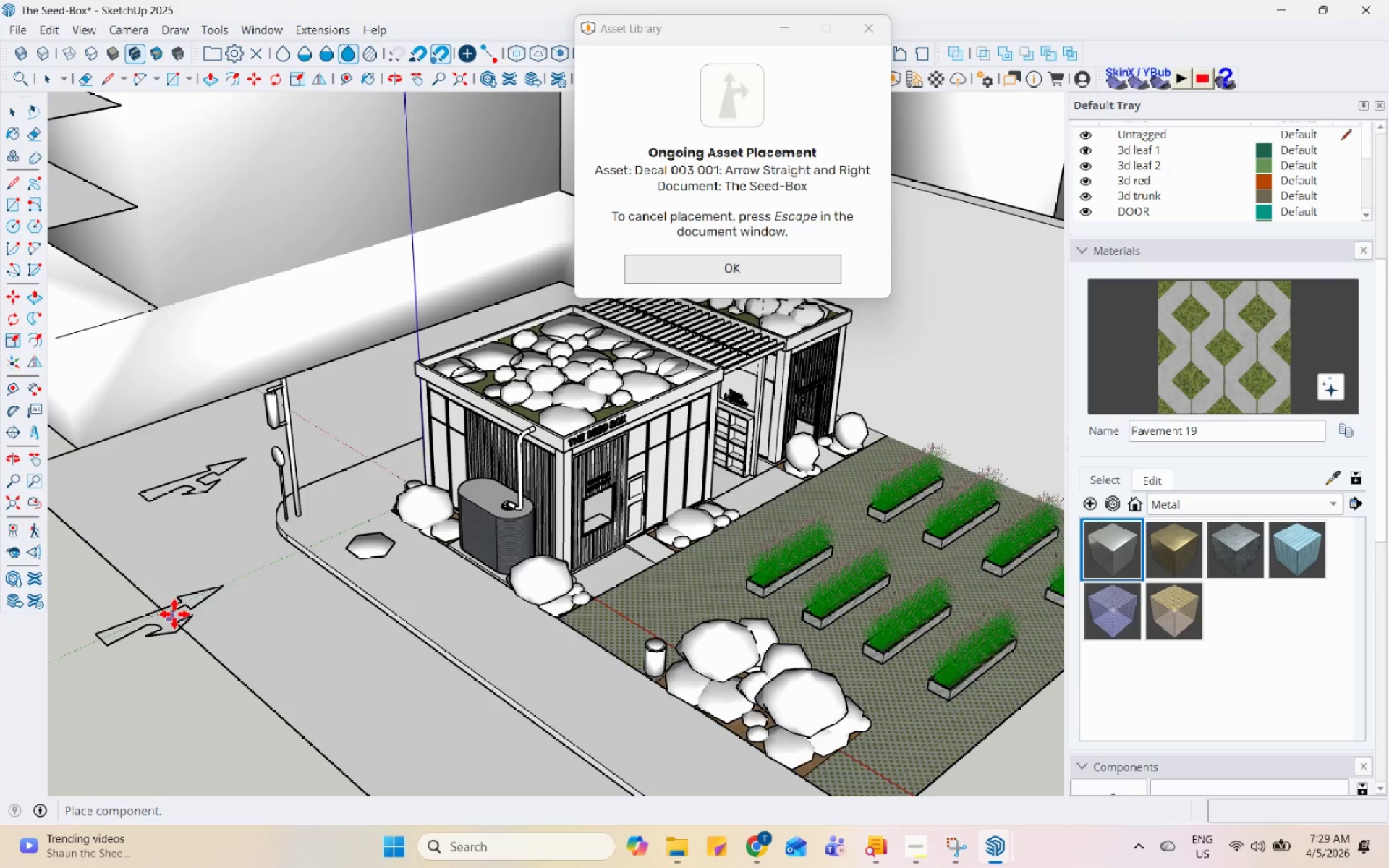 
scroll: coordinate [342, 476], scroll_direction: down, amount: 5.0
 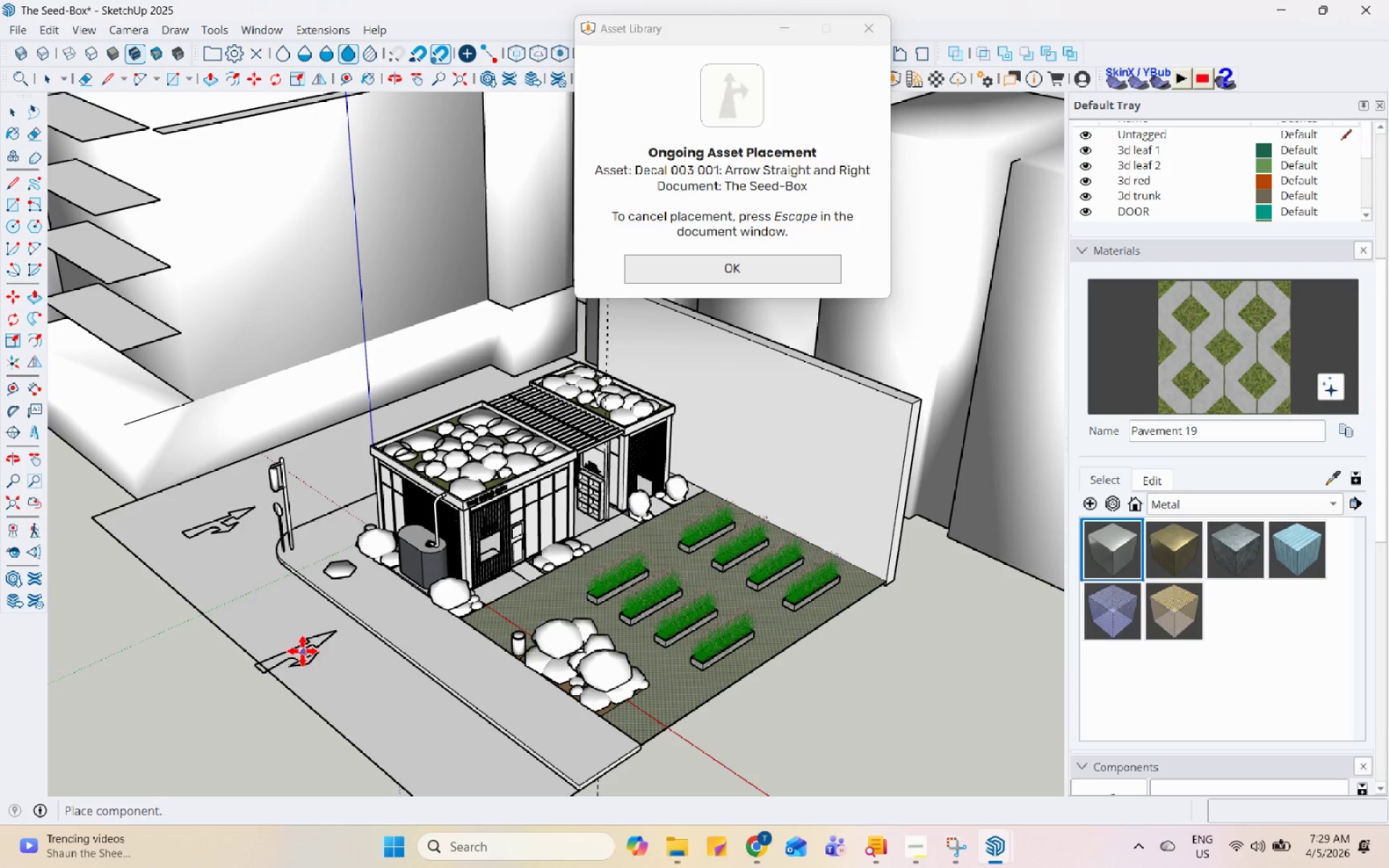 
scroll: coordinate [245, 606], scroll_direction: up, amount: 4.0
 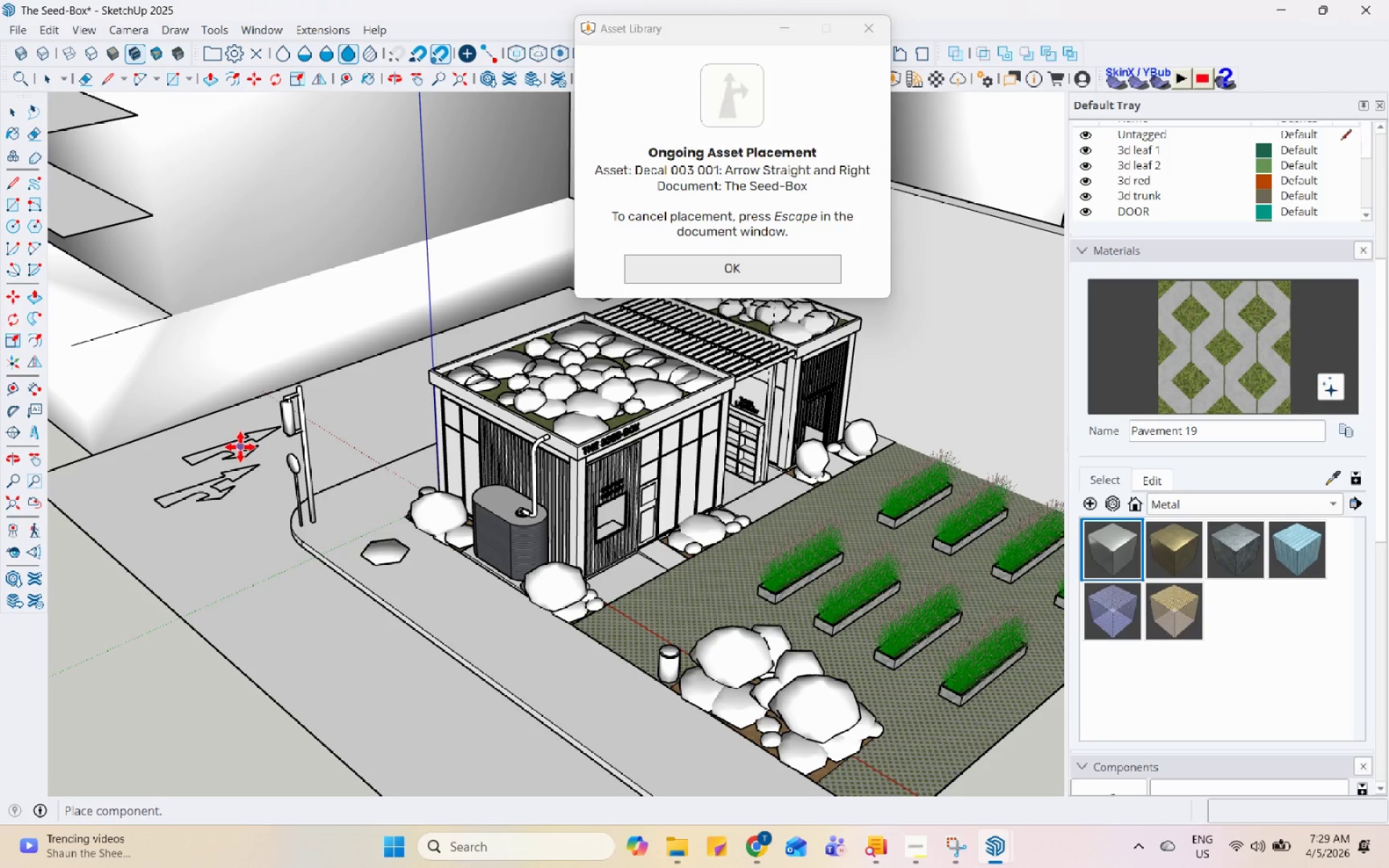 
key(Escape)
 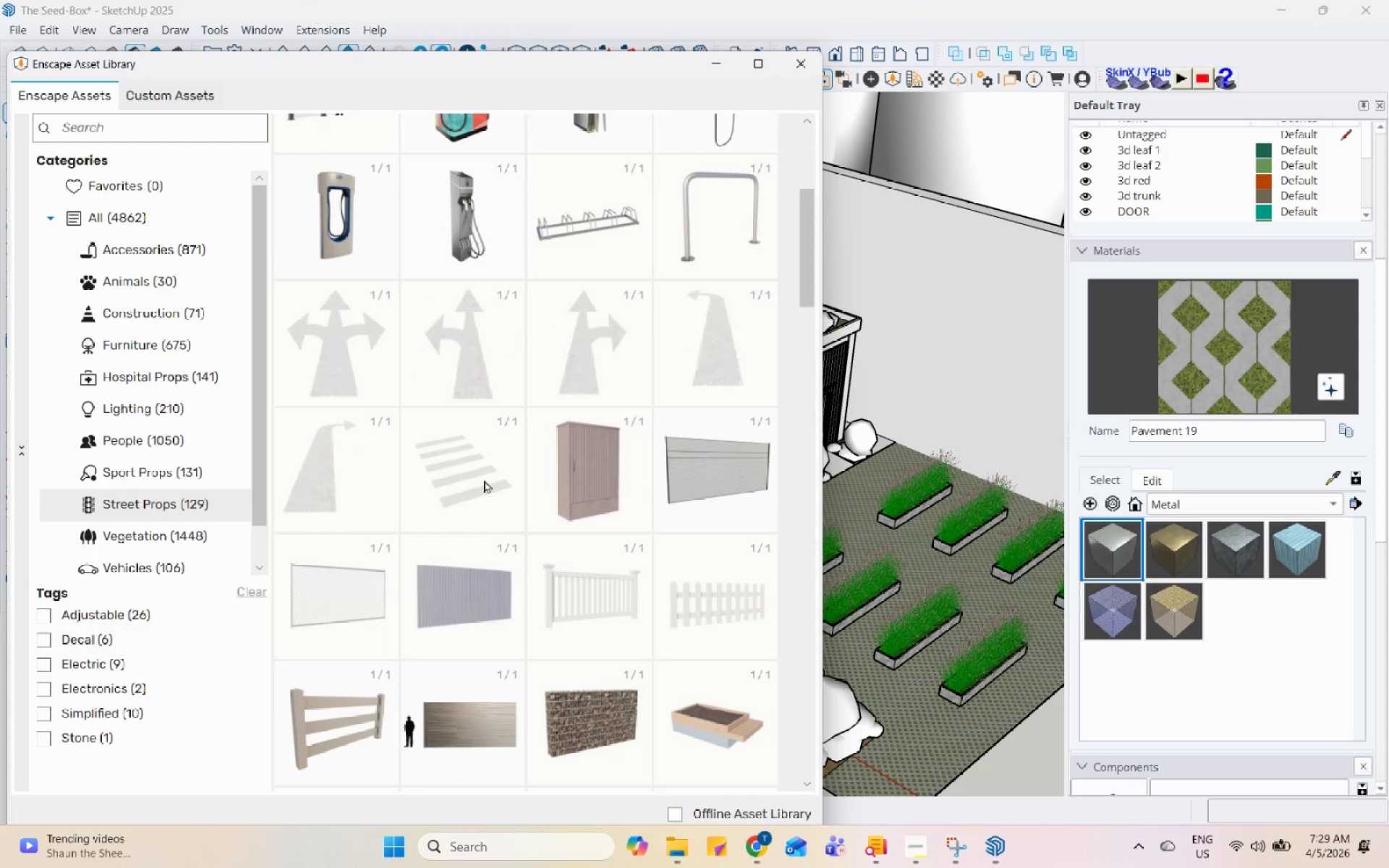 
double_click([454, 484])
 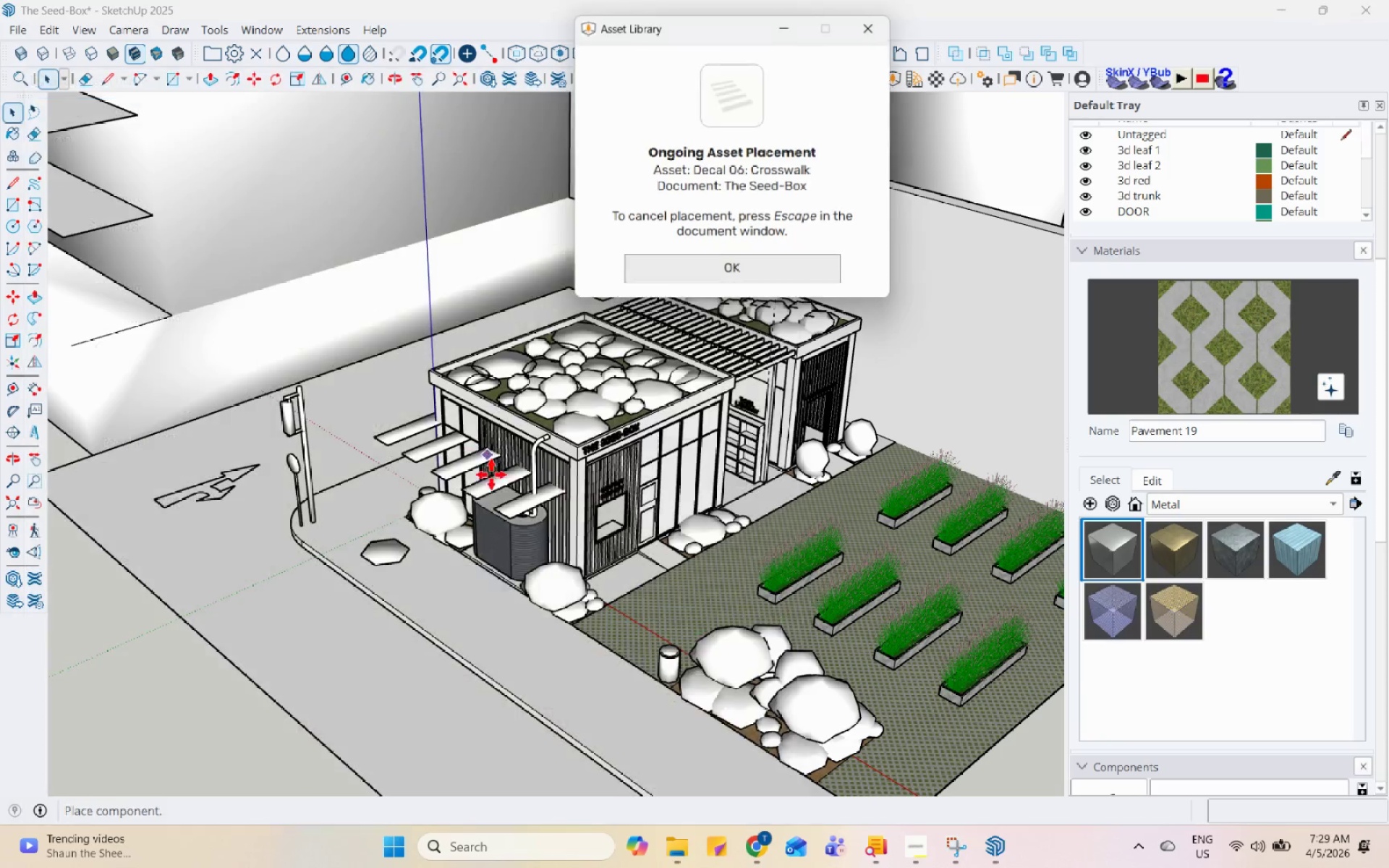 
scroll: coordinate [374, 411], scroll_direction: up, amount: 2.0
 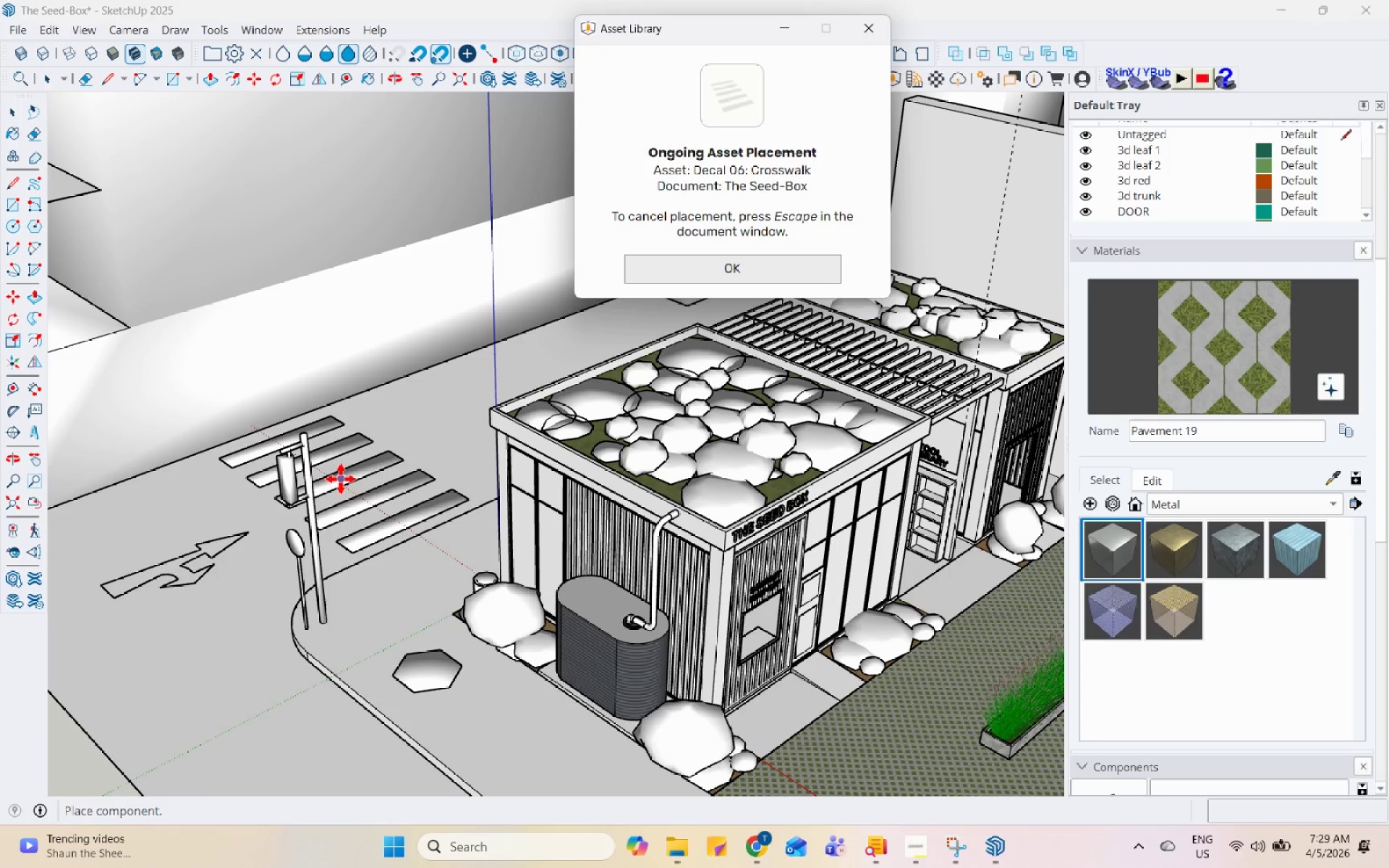 
left_click([342, 479])
 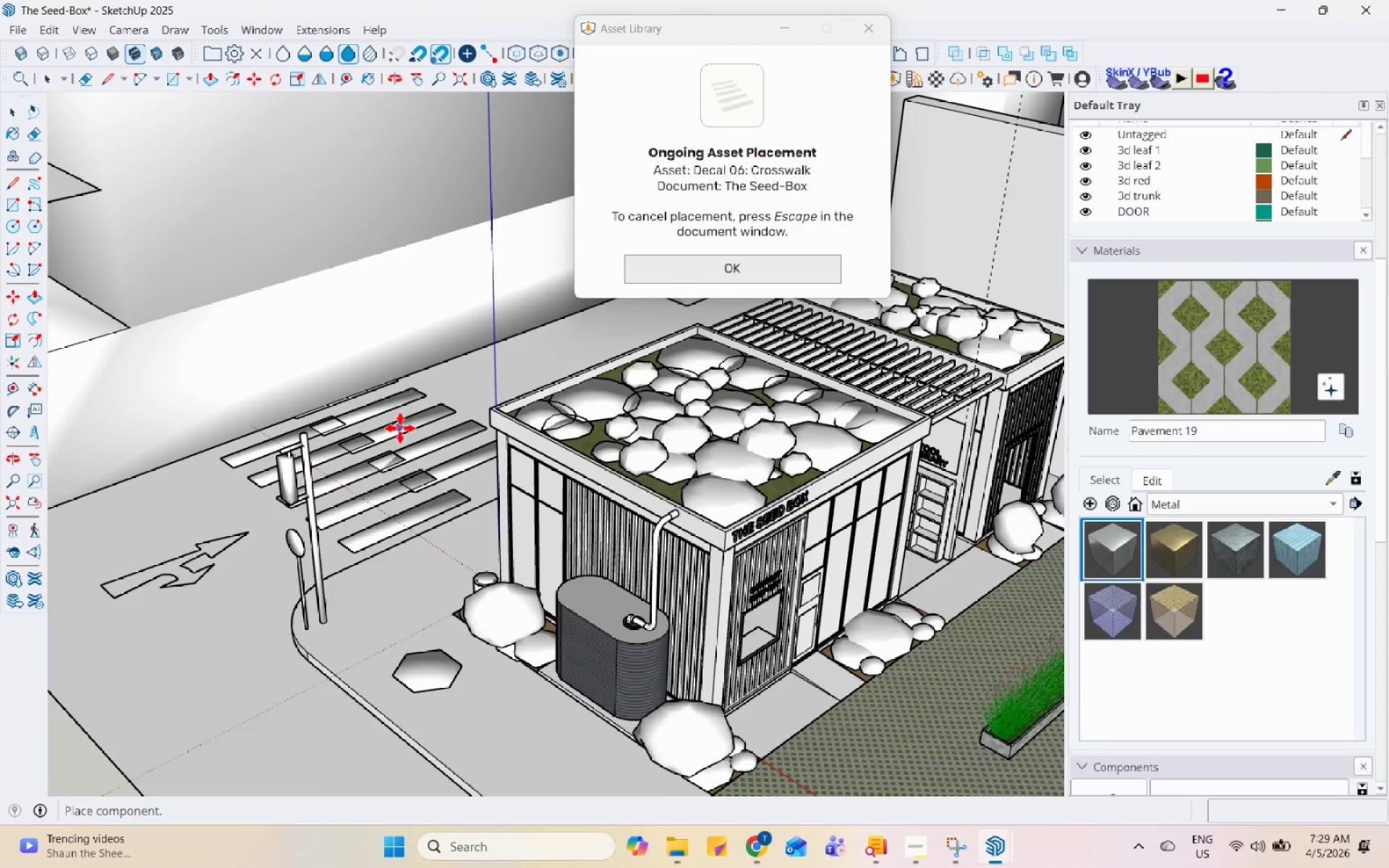 
scroll: coordinate [415, 501], scroll_direction: down, amount: 2.0
 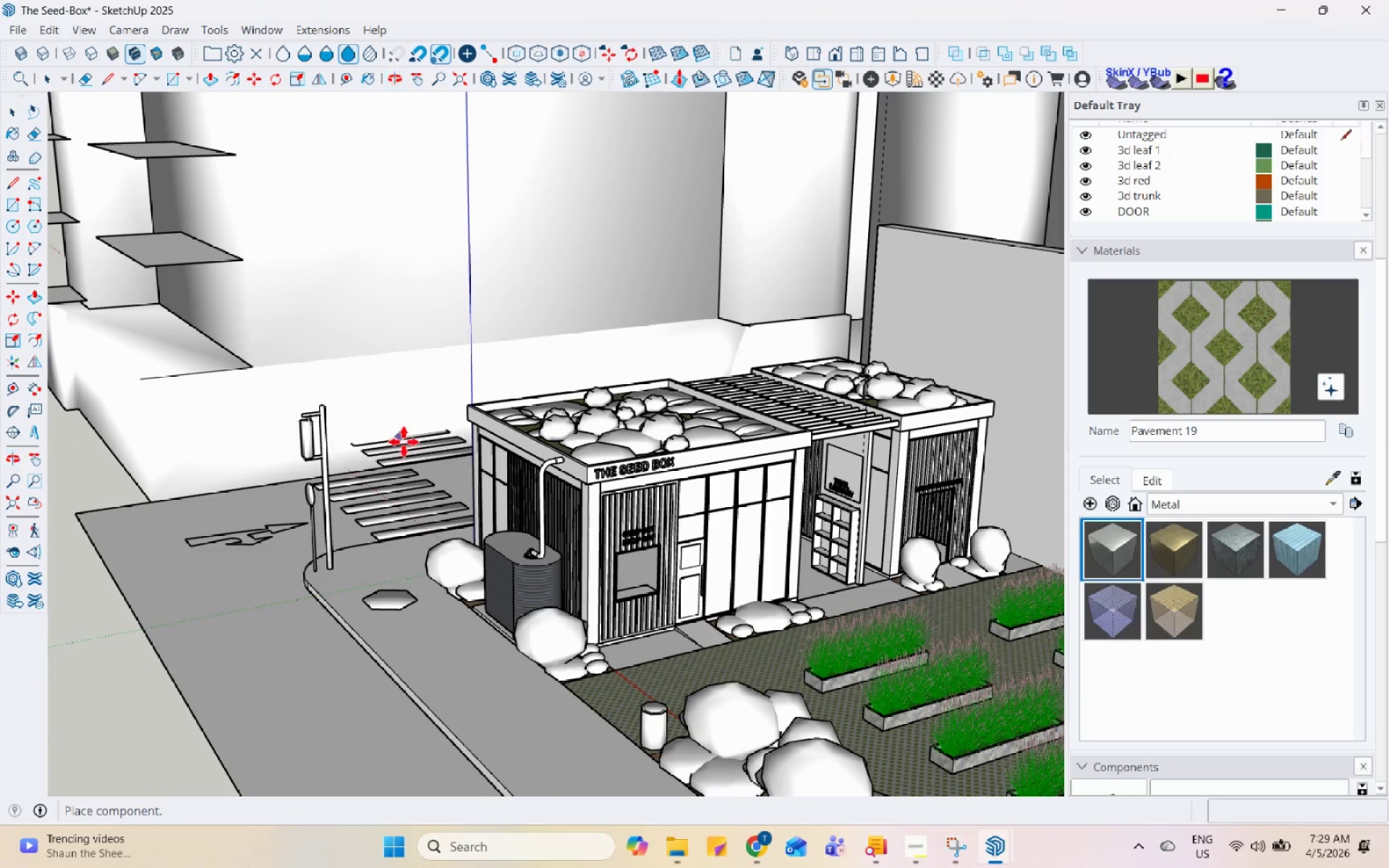 
key(Escape)
 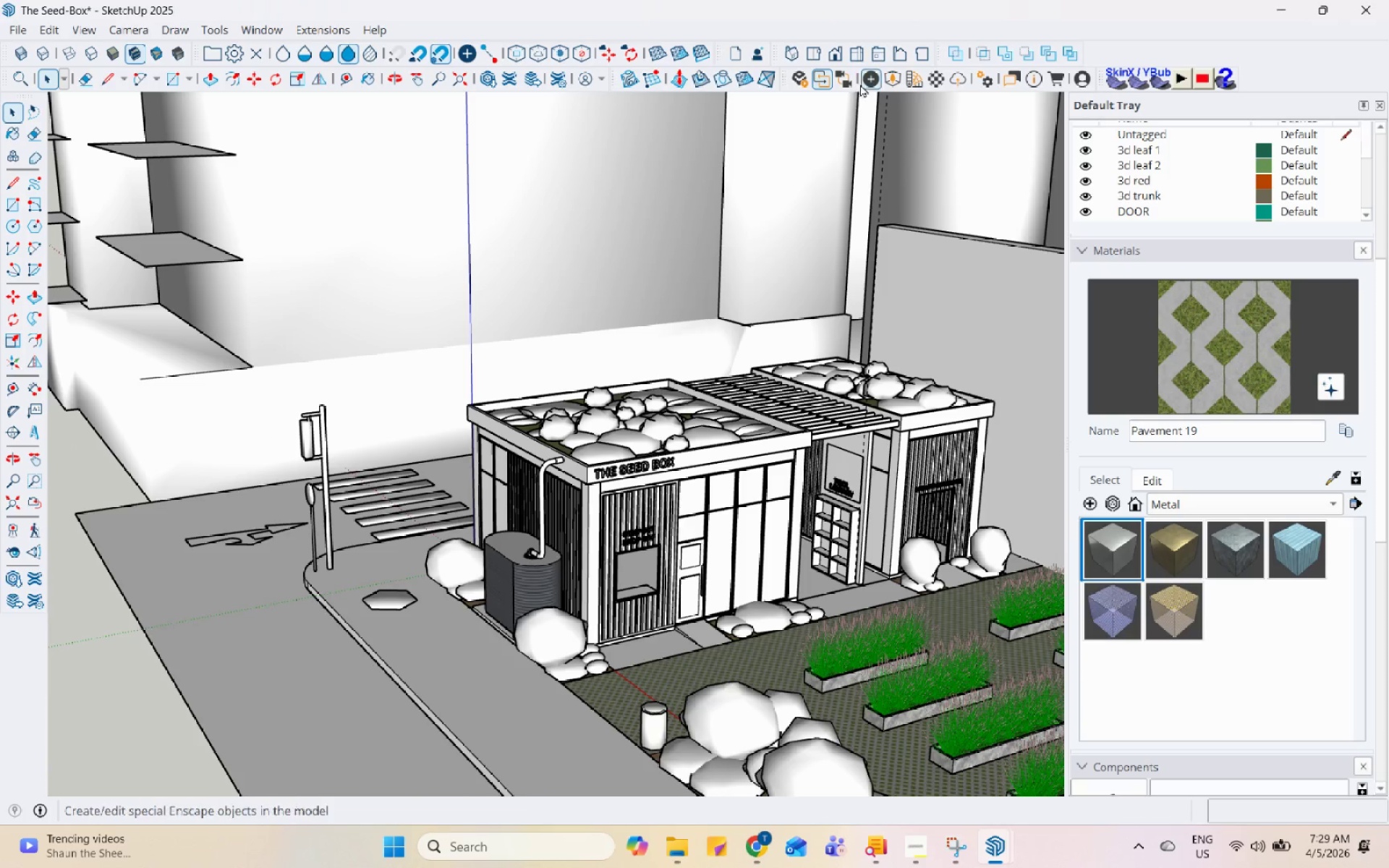 
left_click([888, 86])
 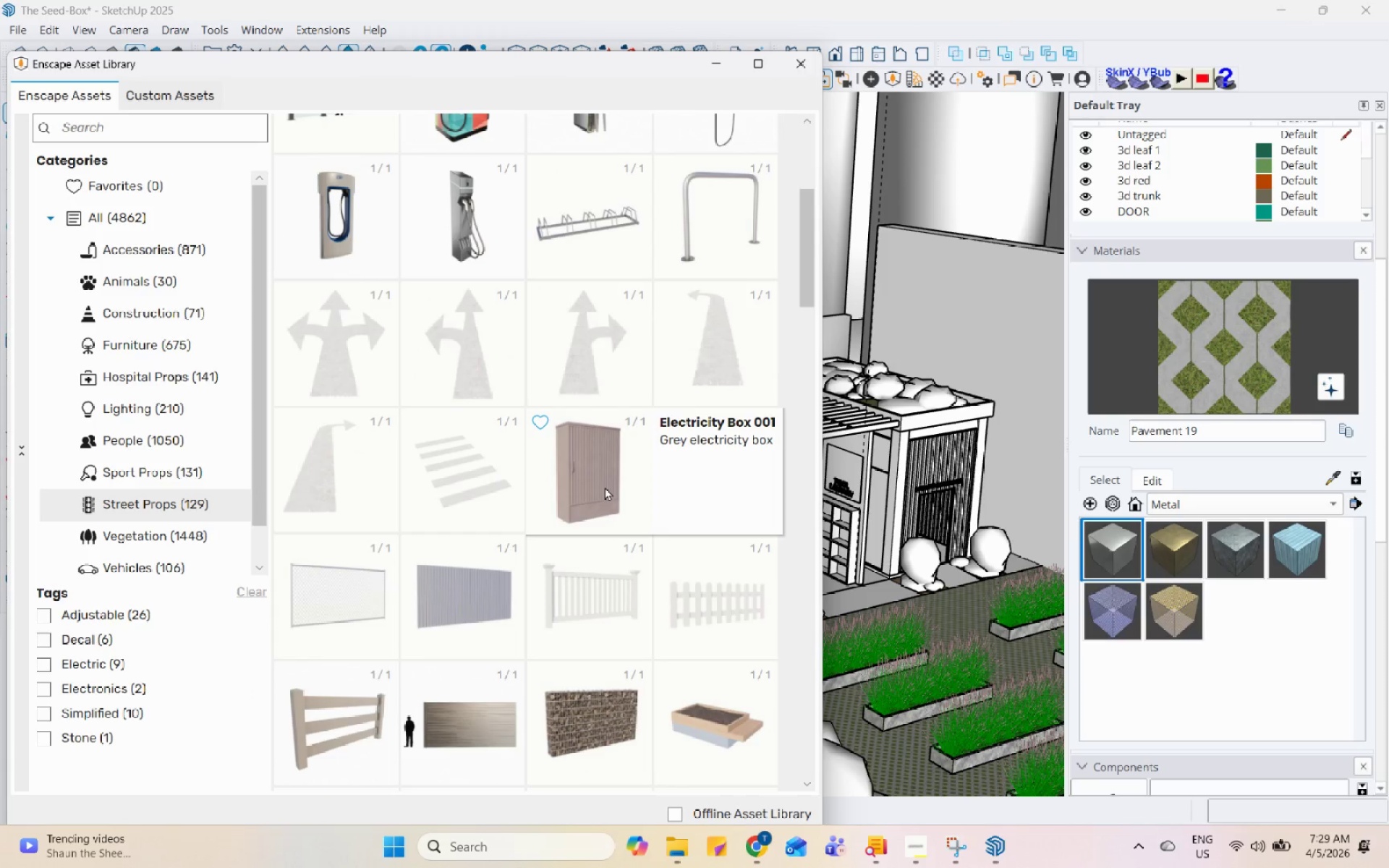 
scroll: coordinate [511, 336], scroll_direction: up, amount: 6.0
 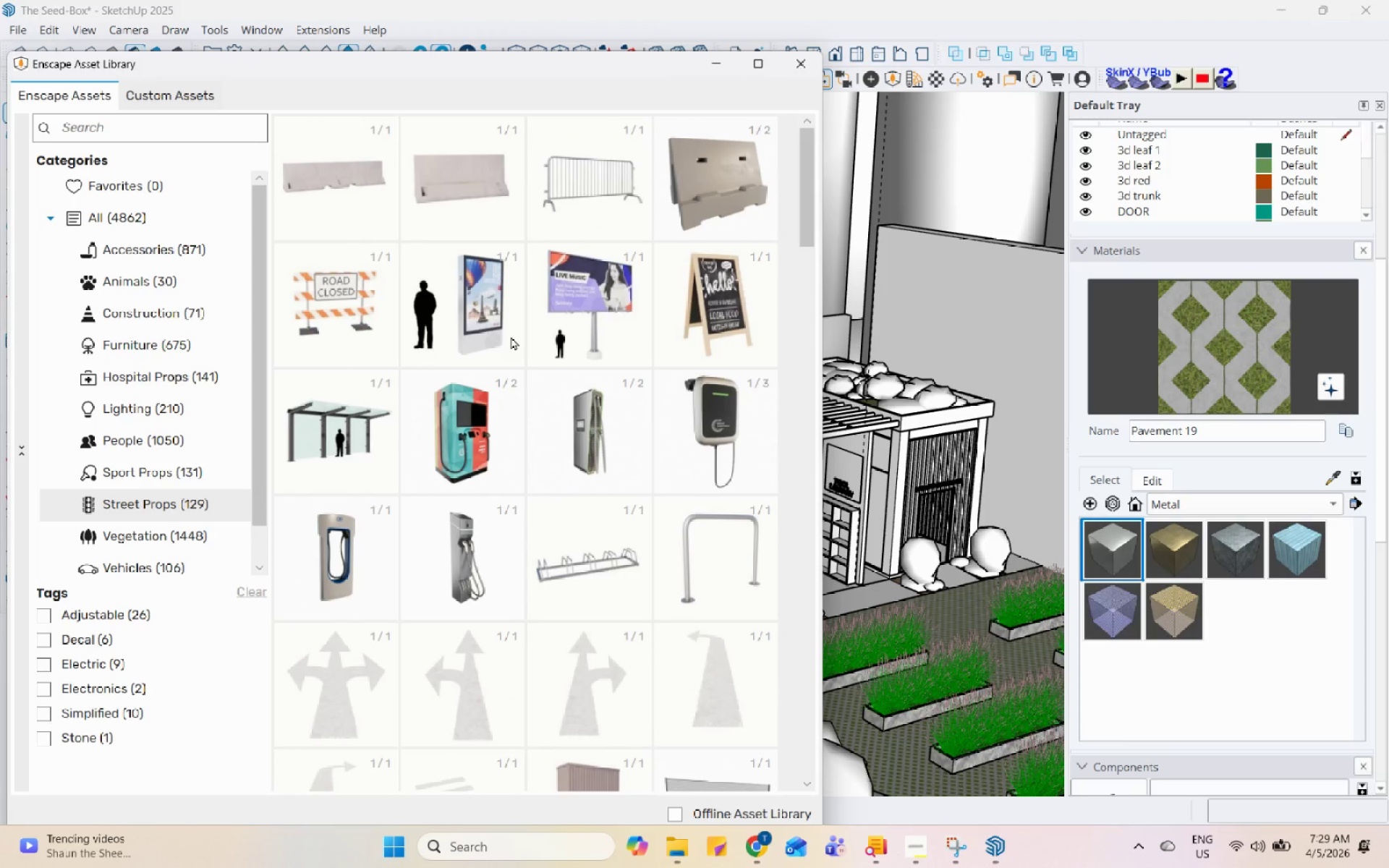 
scroll: coordinate [511, 336], scroll_direction: down, amount: 3.0
 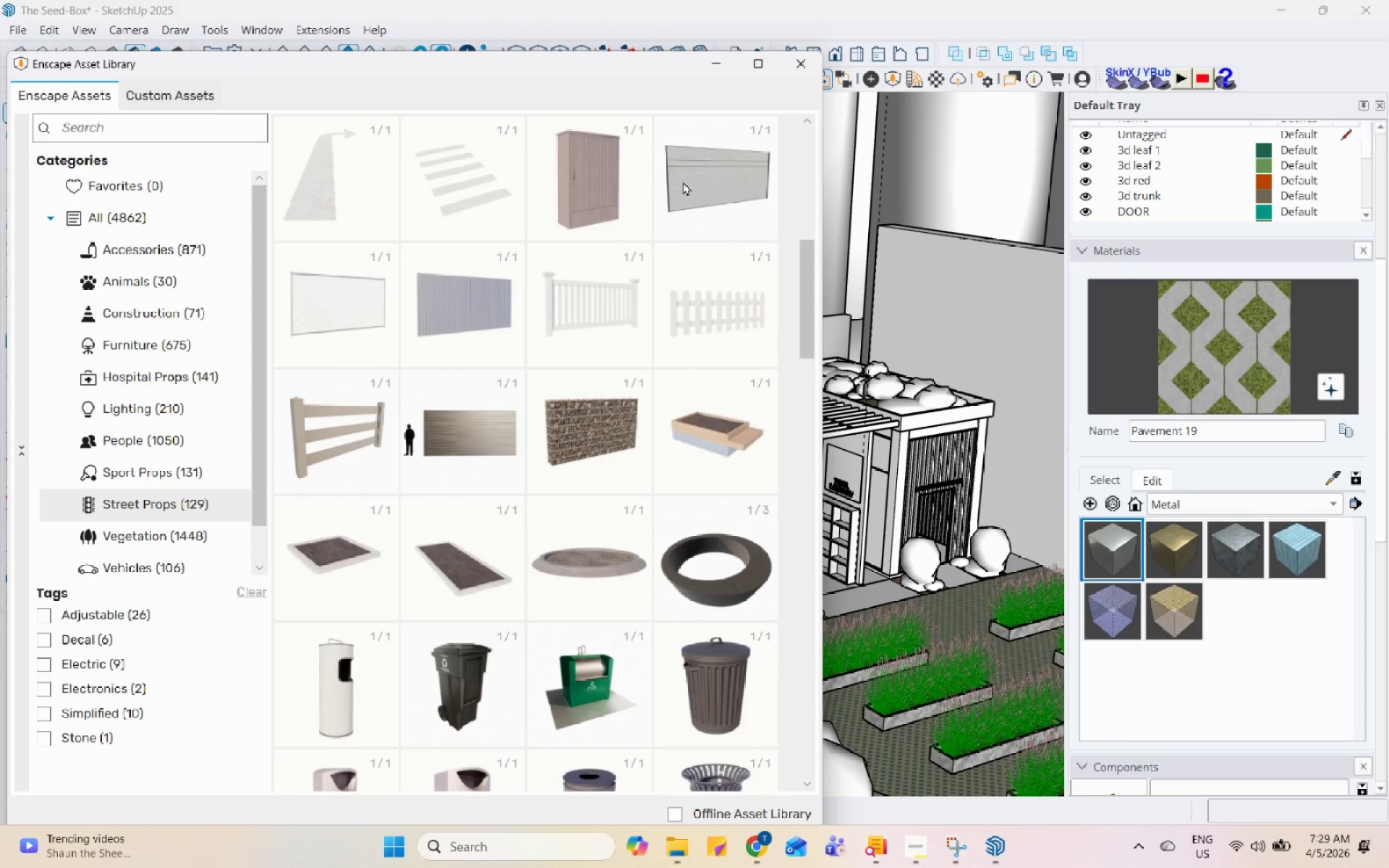 
left_click([420, 569])
 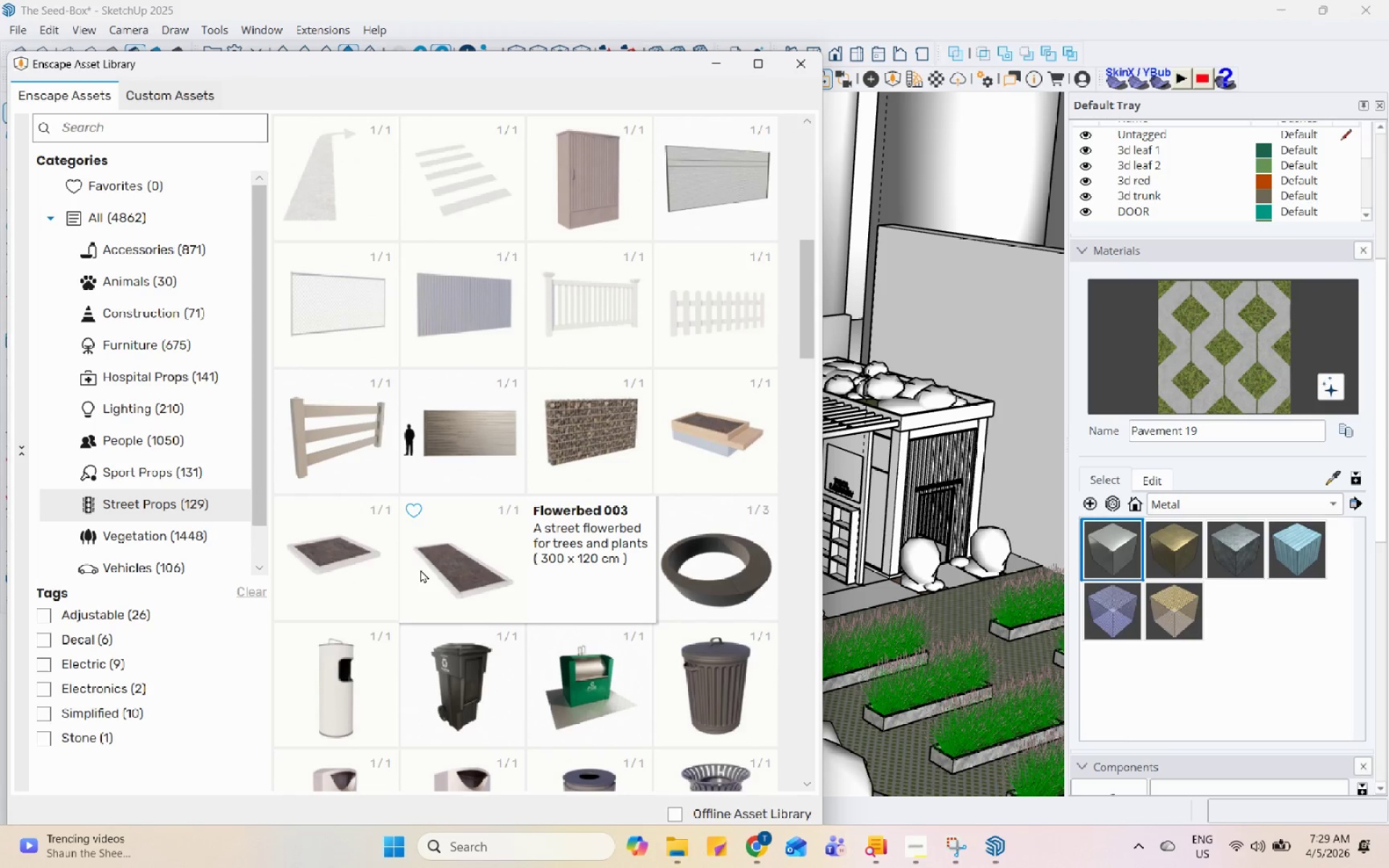 
key(Escape)
 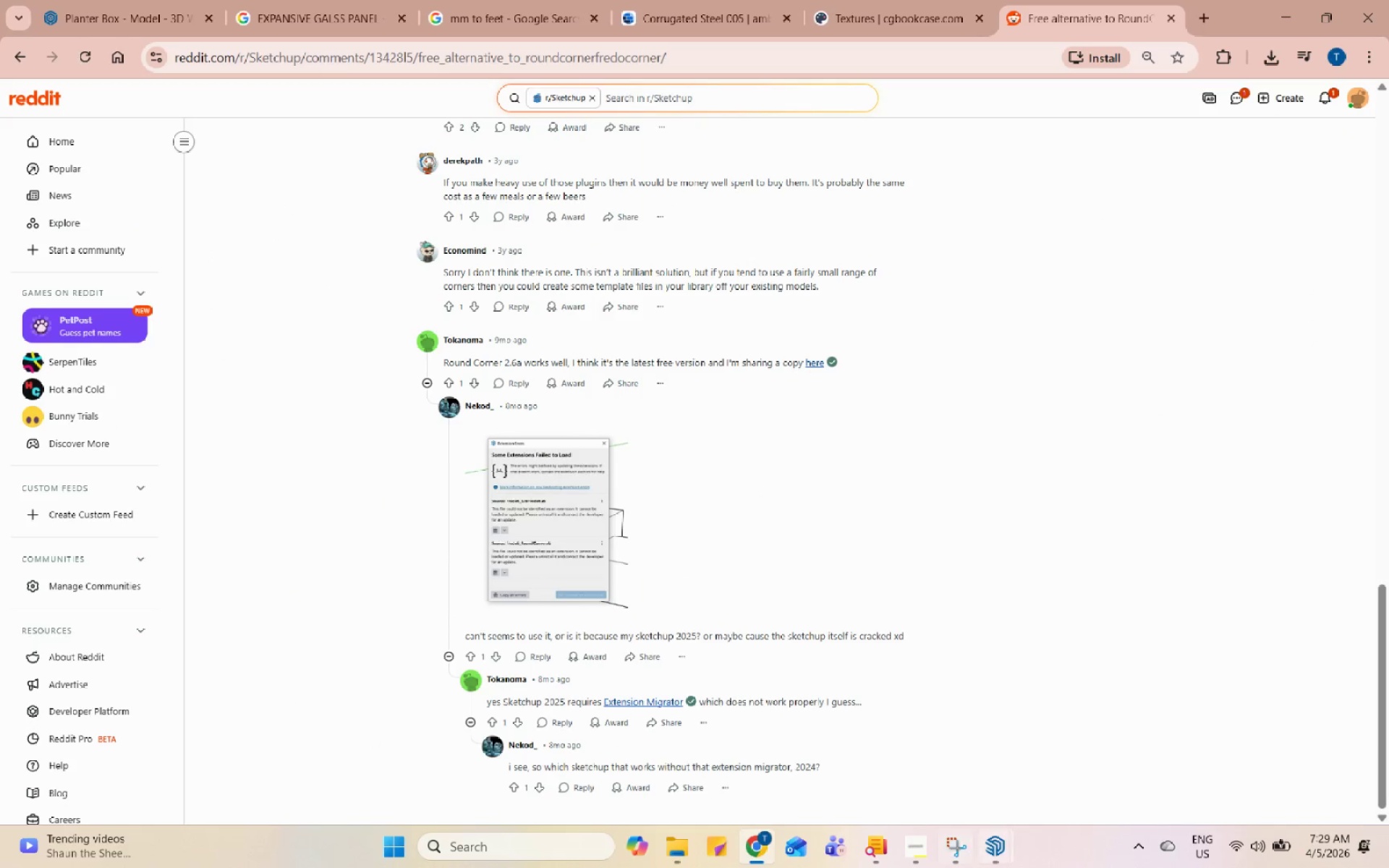 
left_click([1008, 850])
 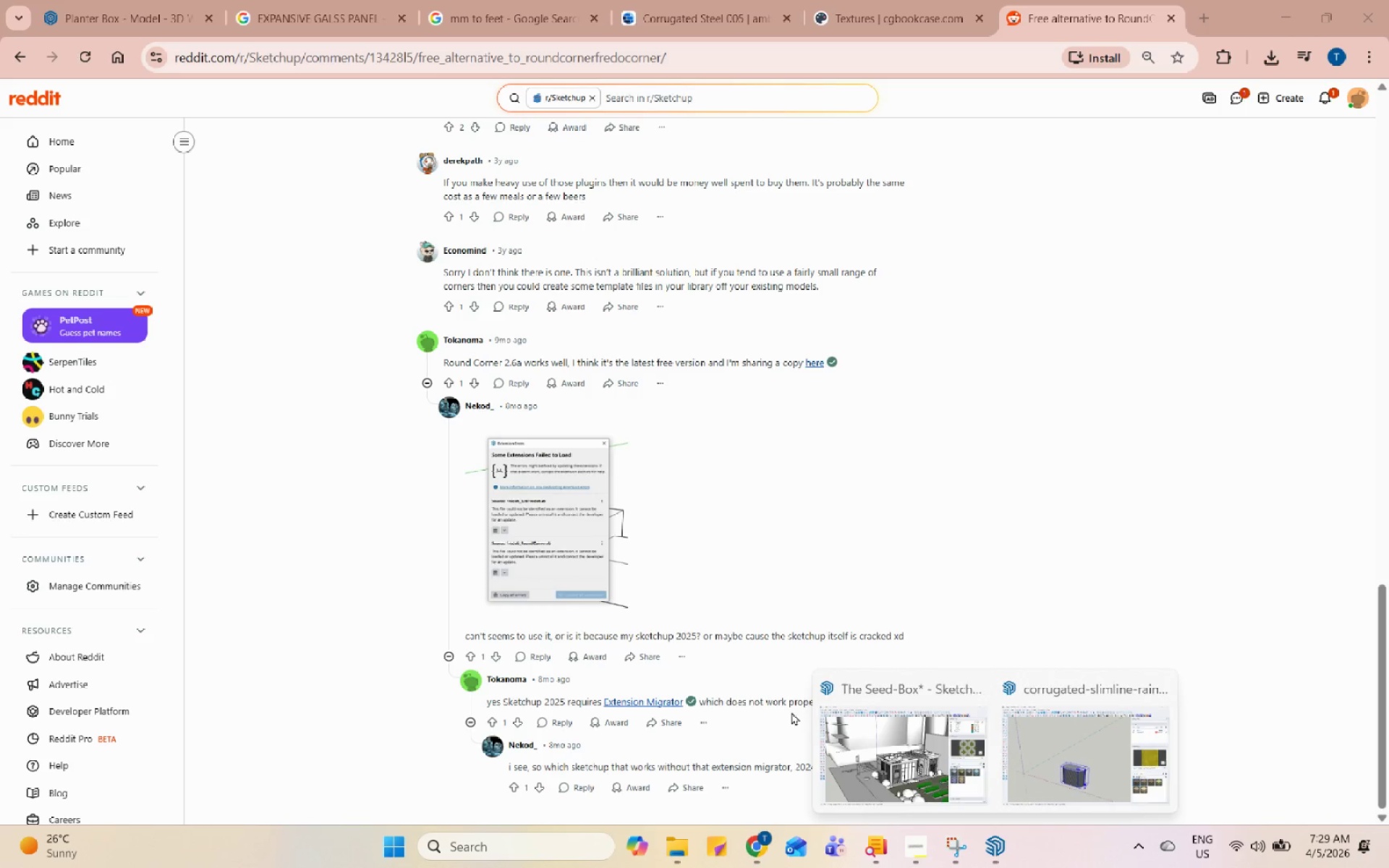 
left_click([838, 723])
 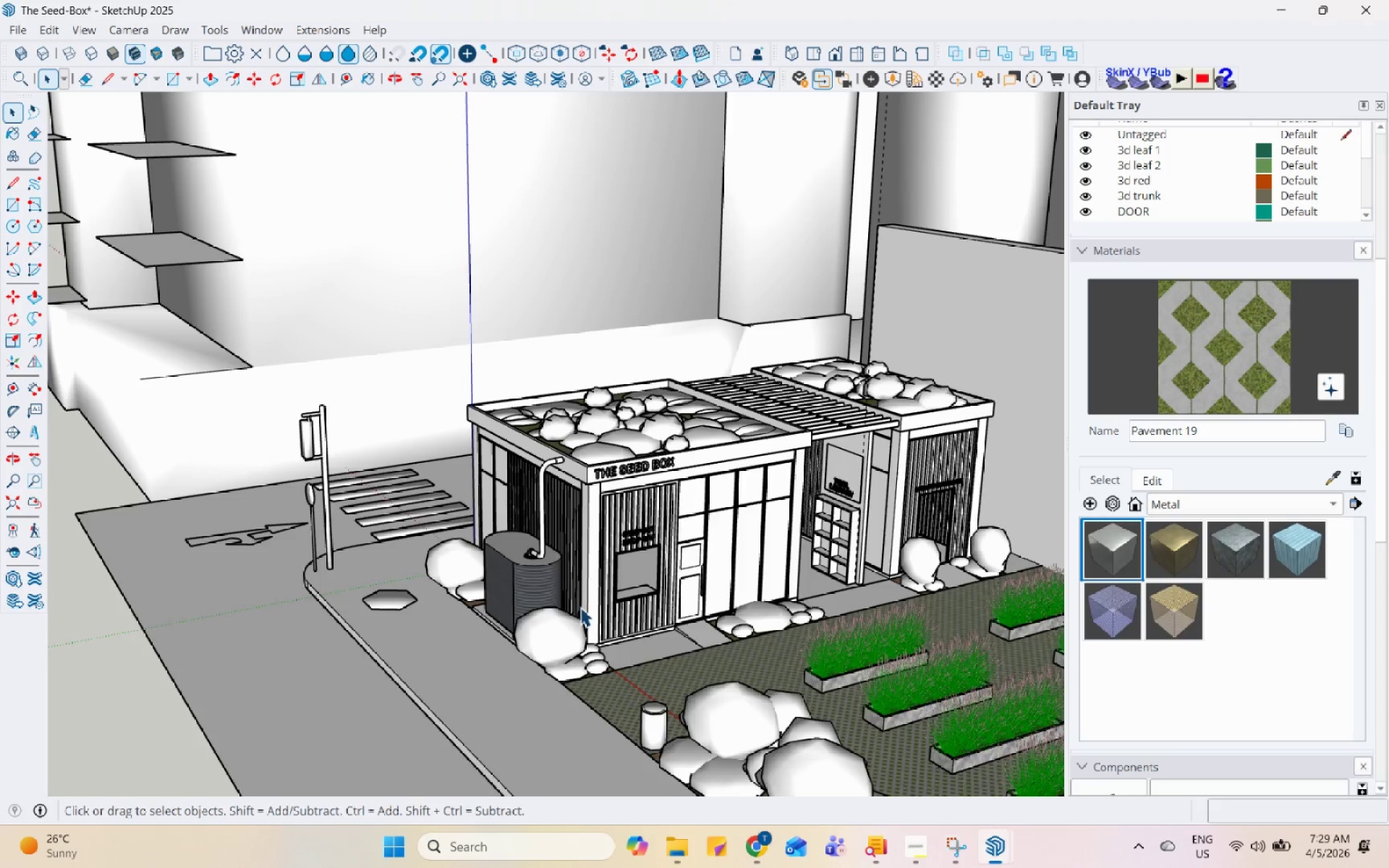 
scroll: coordinate [501, 598], scroll_direction: down, amount: 4.0
 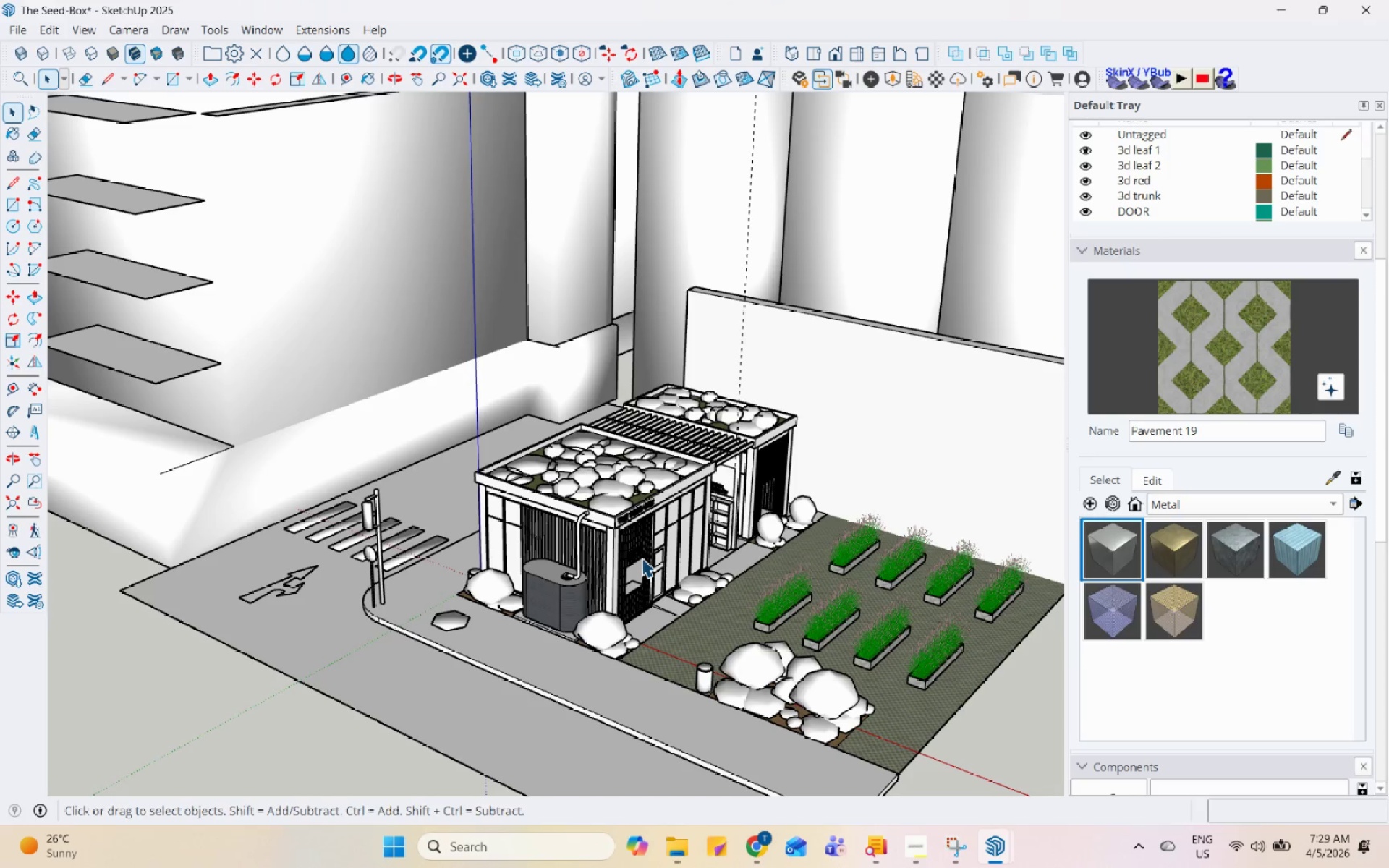 
key(Control+S)
 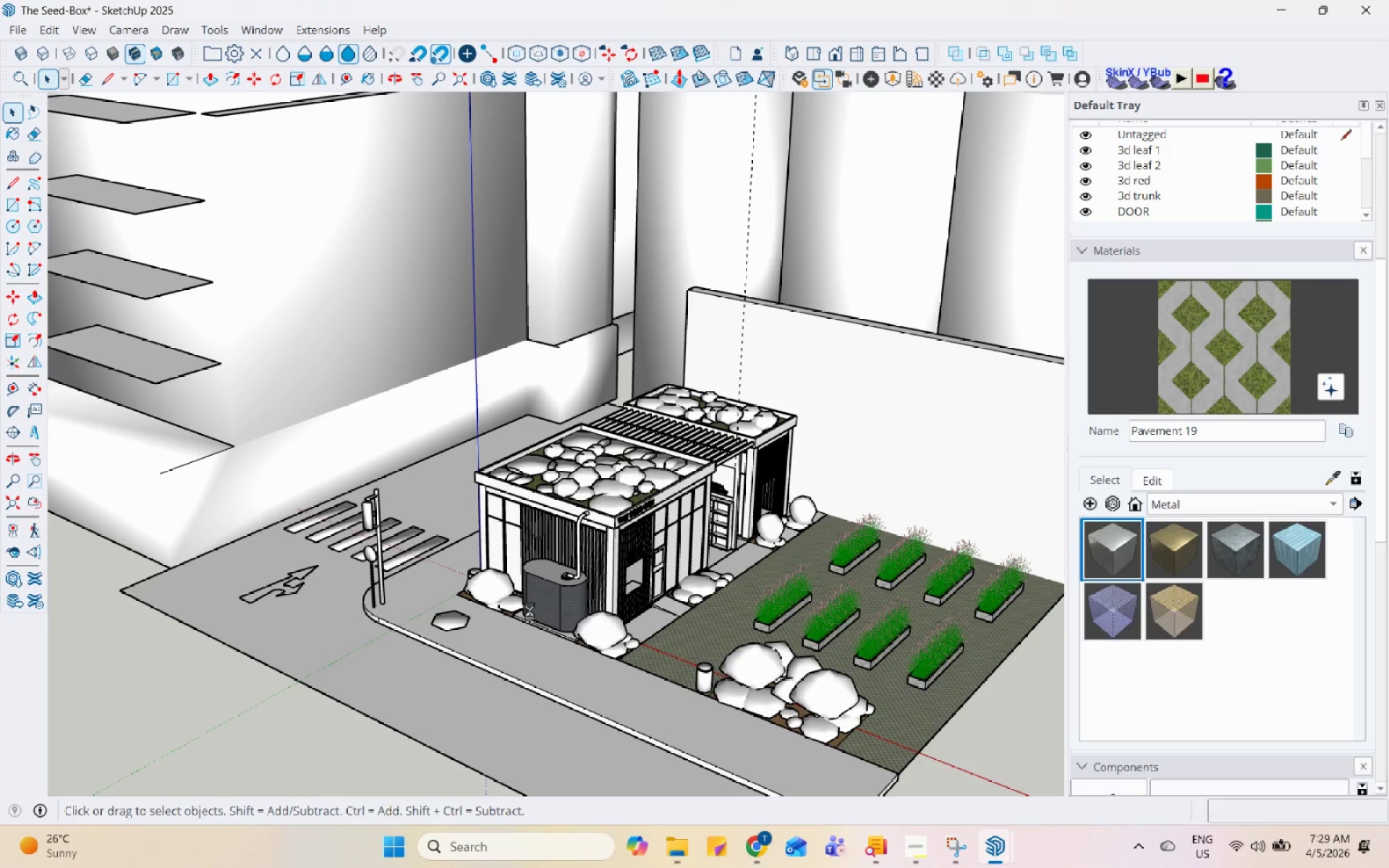 
scroll: coordinate [494, 644], scroll_direction: up, amount: 9.0
 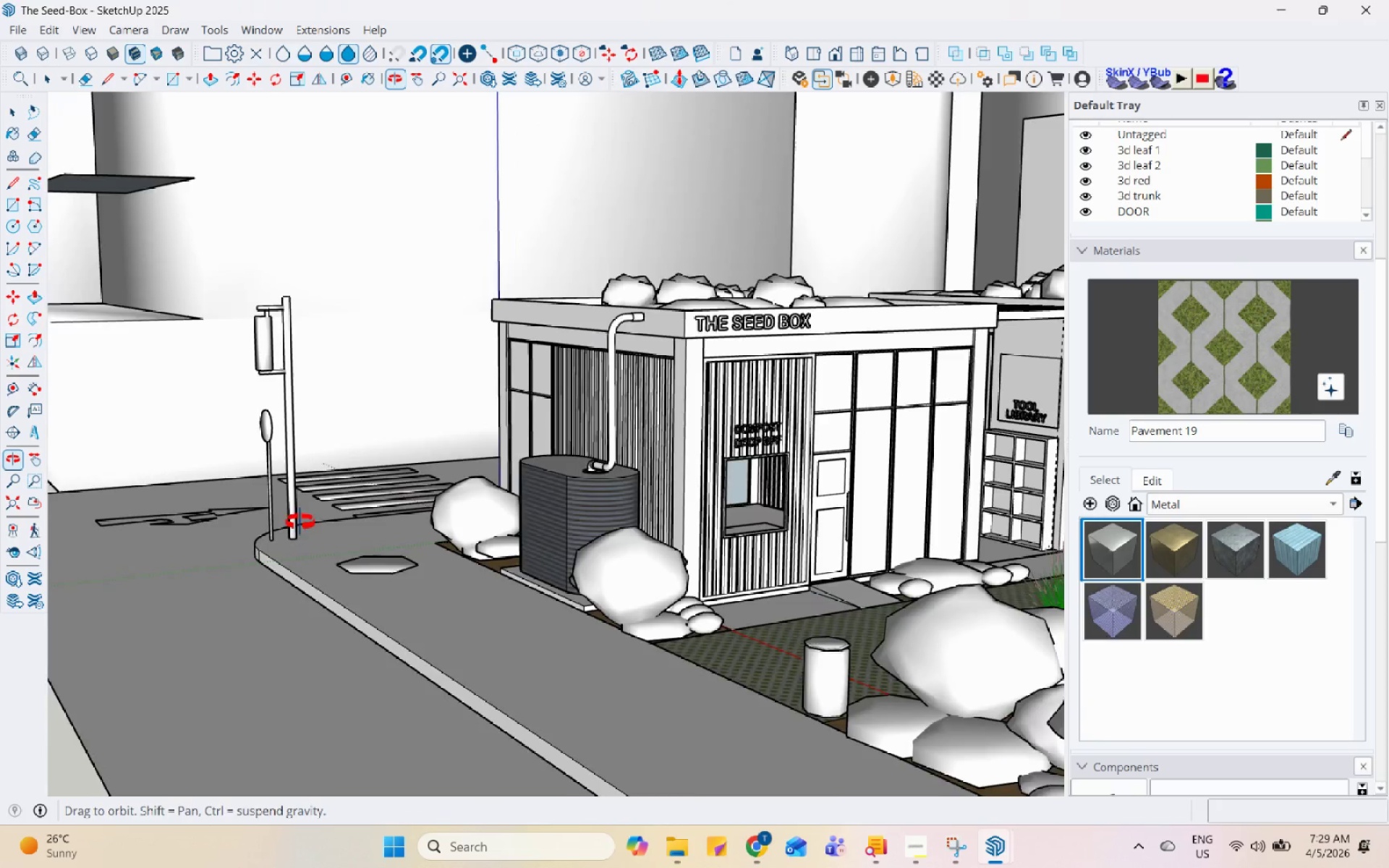 
scroll: coordinate [549, 479], scroll_direction: none, amount: 0.0
 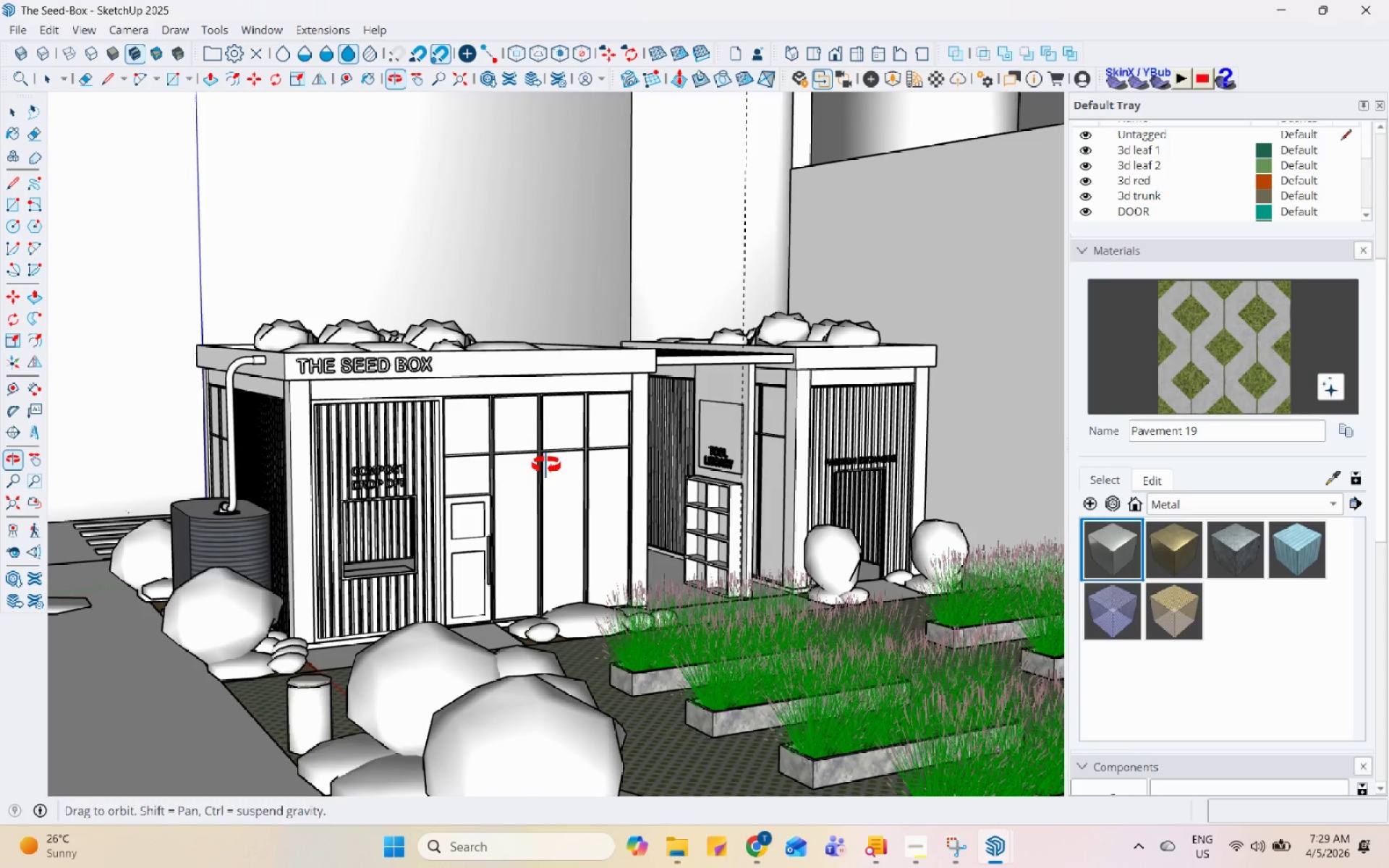 
scroll: coordinate [509, 522], scroll_direction: down, amount: 9.0
 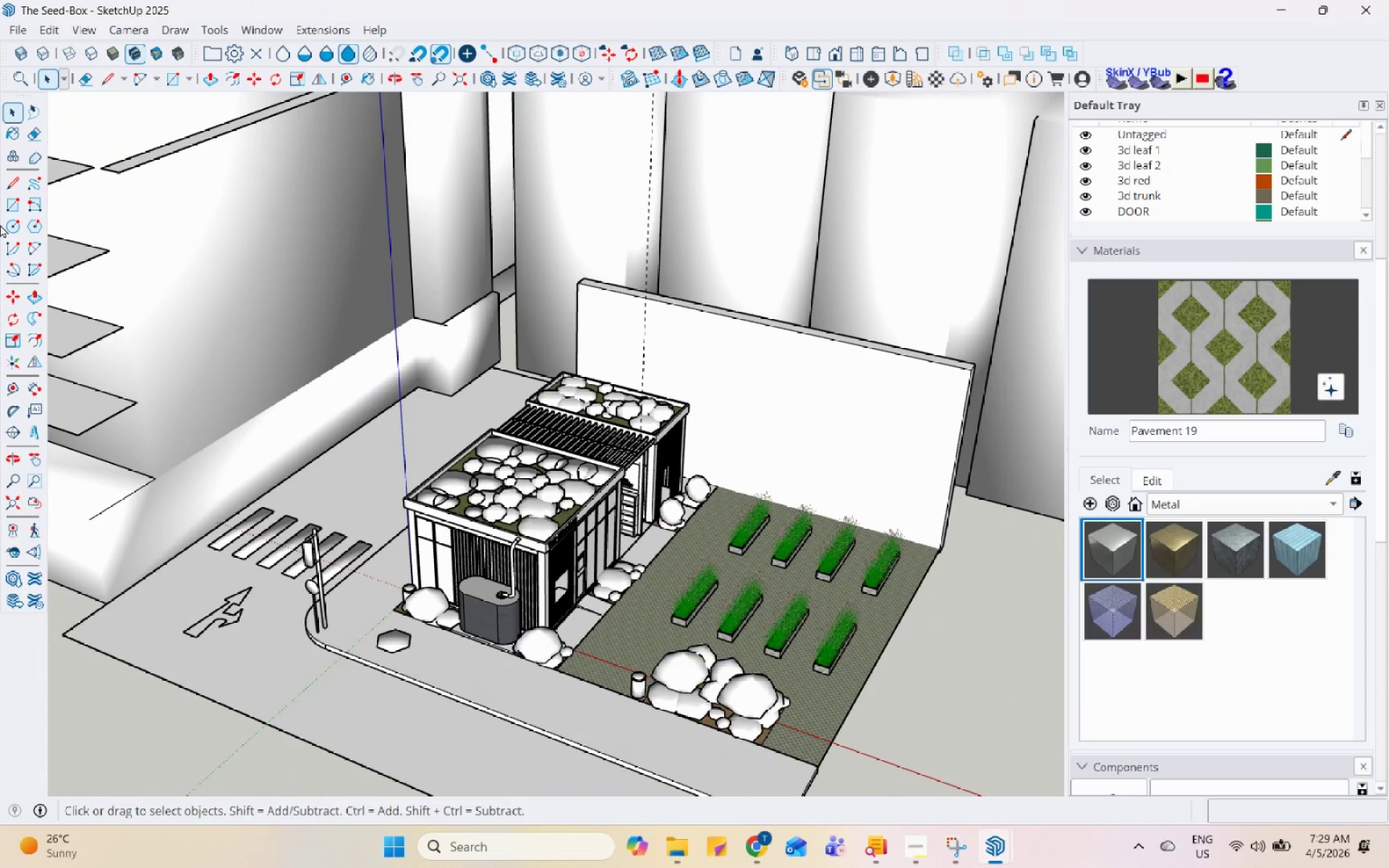 
scroll: coordinate [376, 309], scroll_direction: up, amount: 6.0
 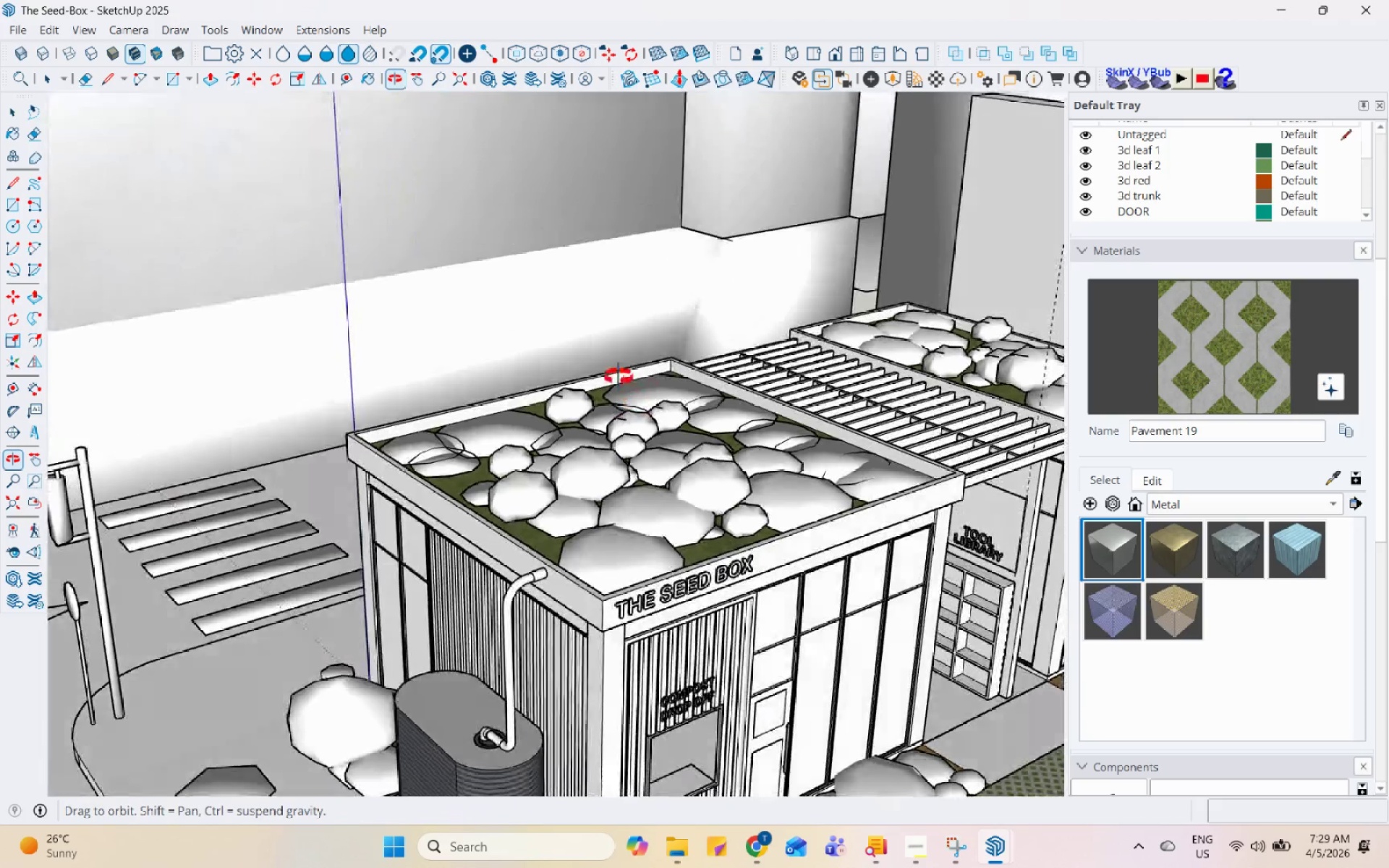 
scroll: coordinate [365, 331], scroll_direction: down, amount: 2.0
 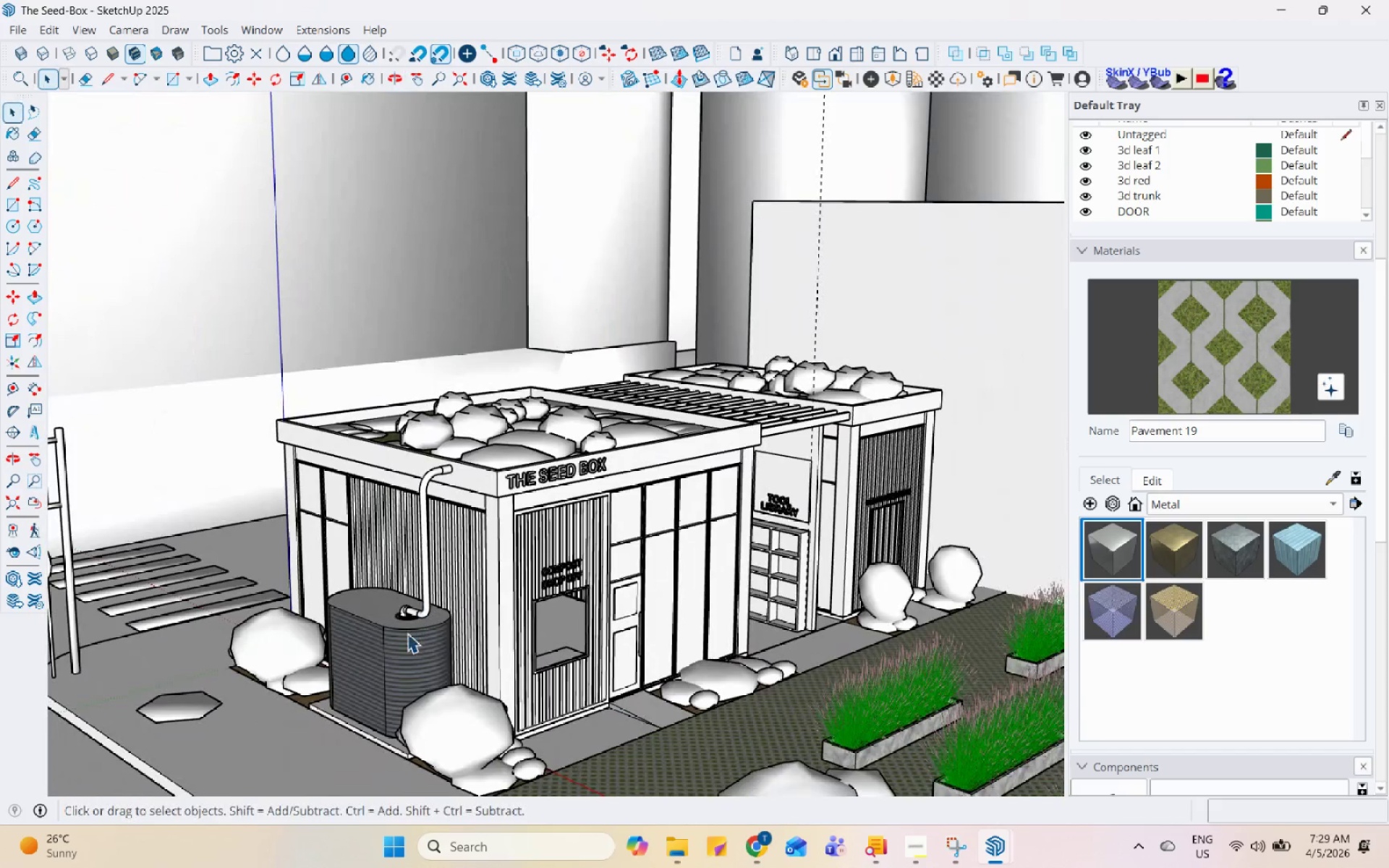 
scroll: coordinate [556, 562], scroll_direction: up, amount: 8.0
 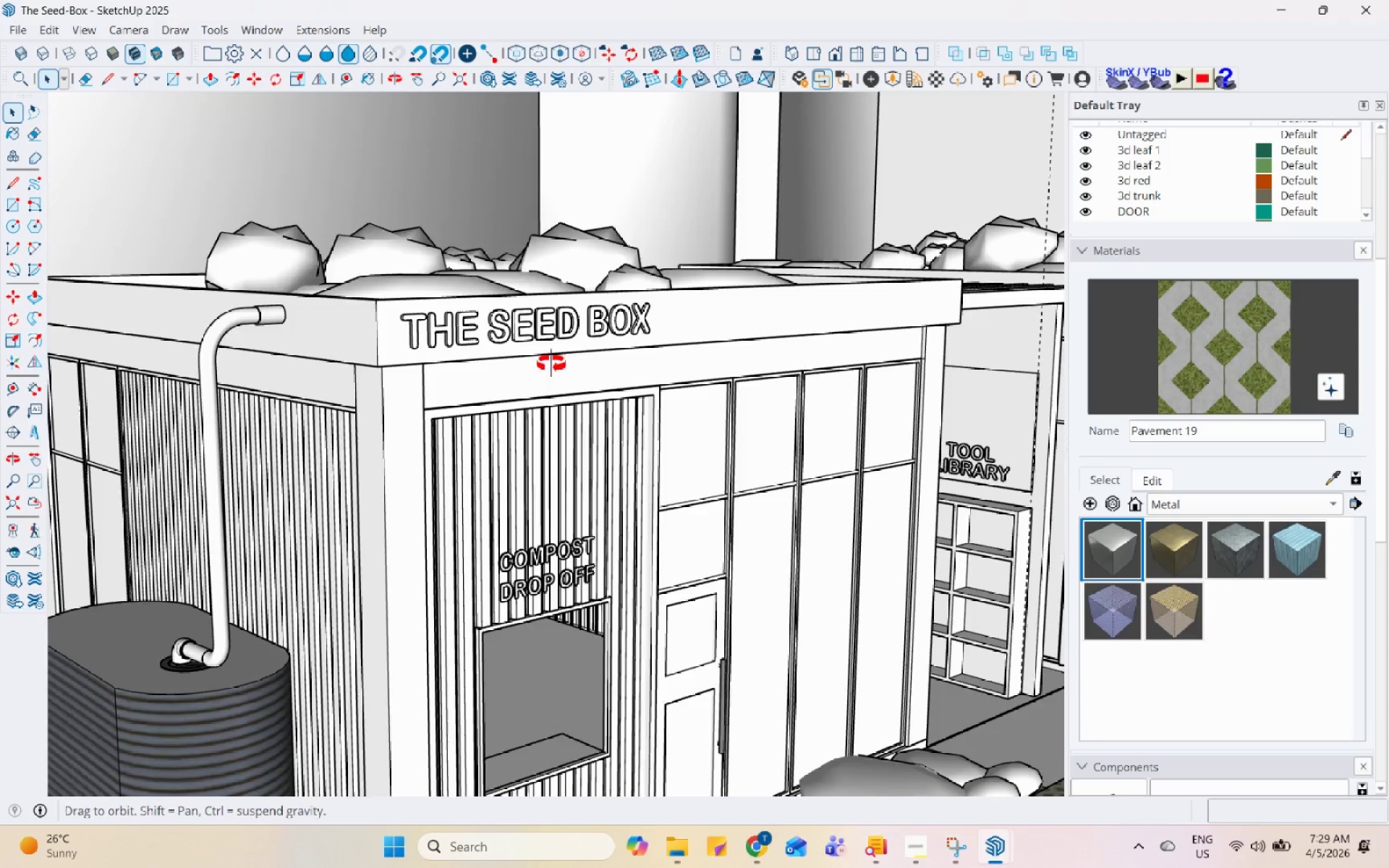 
key(Control+ControlLeft)
 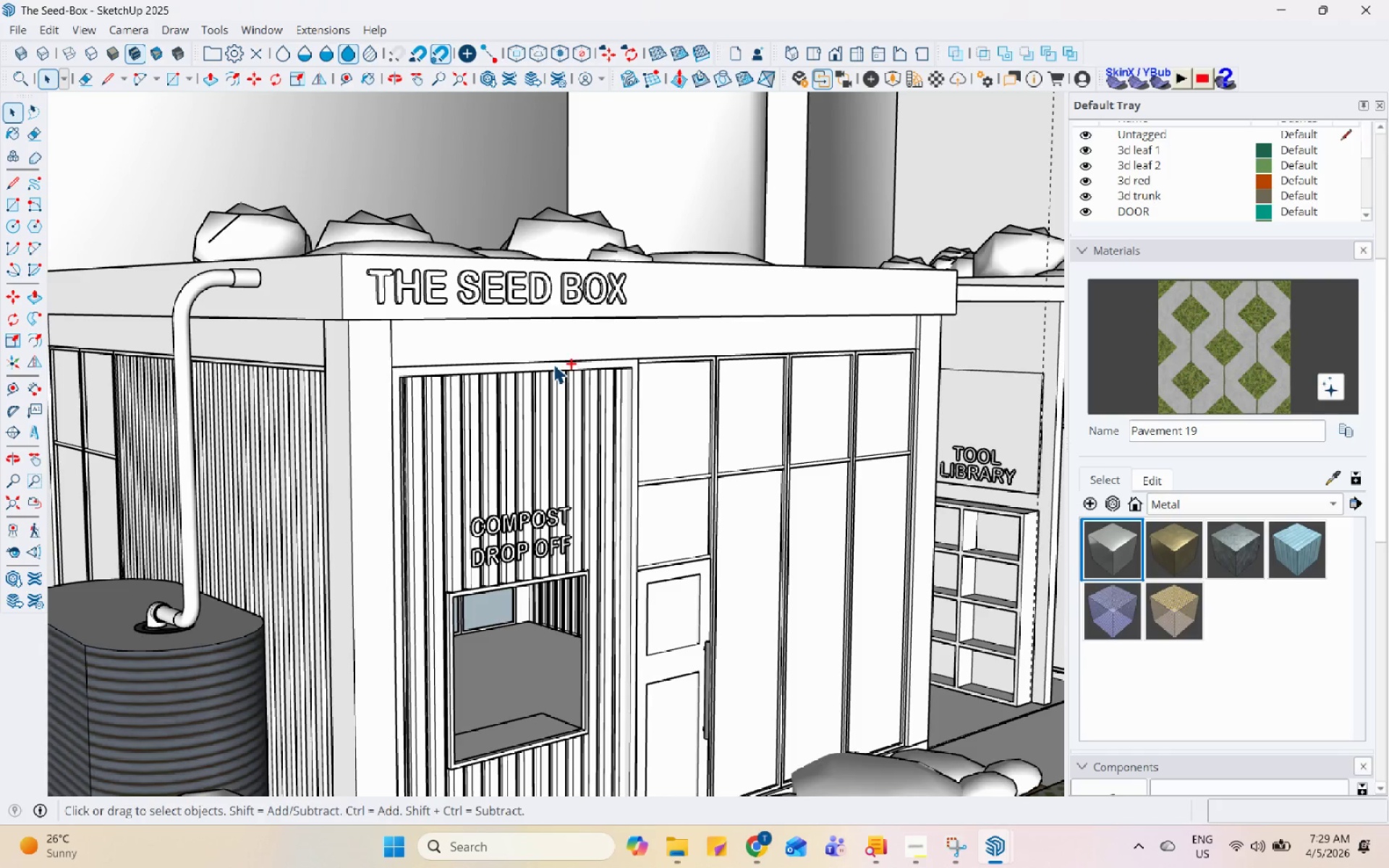 
key(Control+S)
 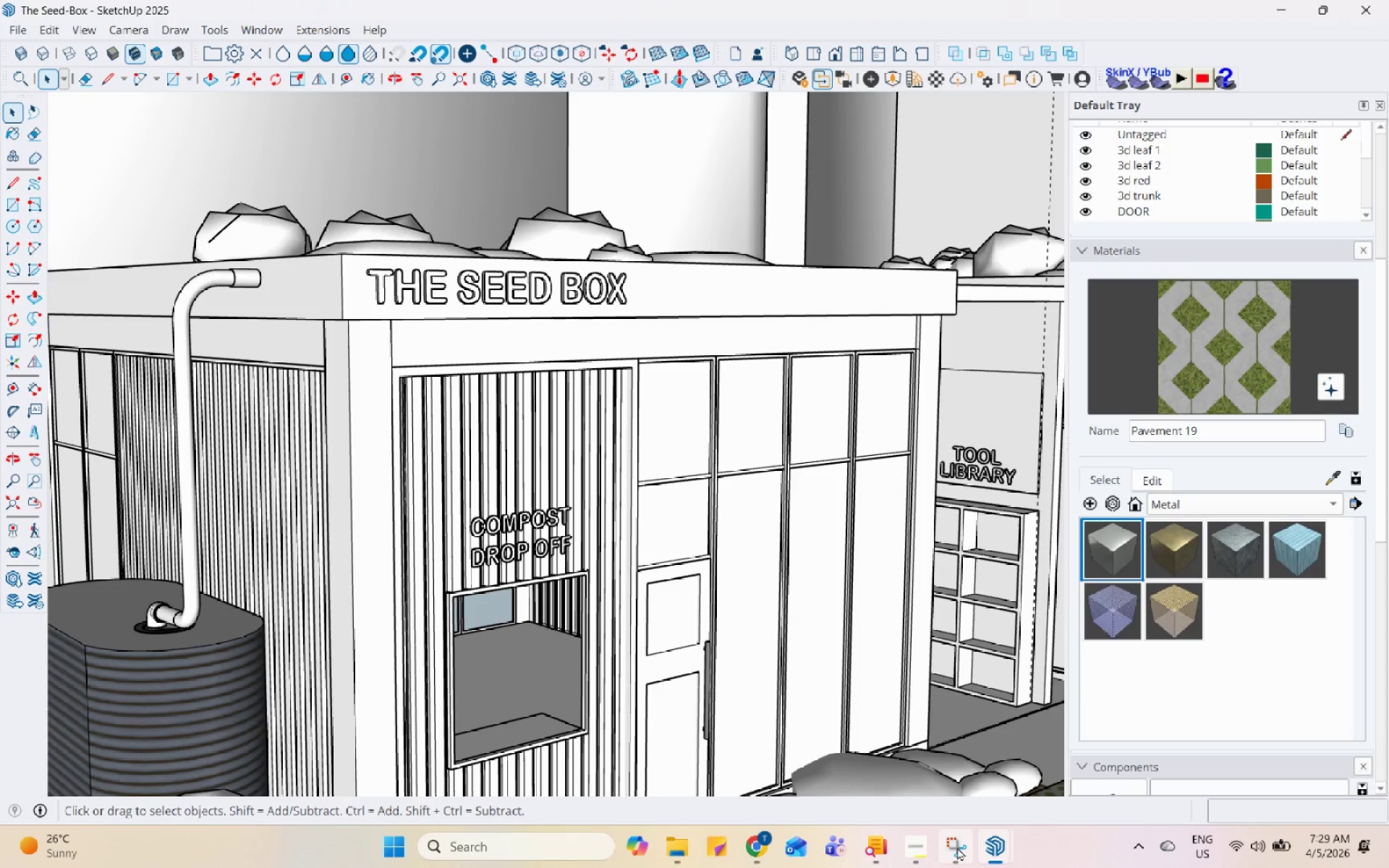 
left_click([925, 851])